 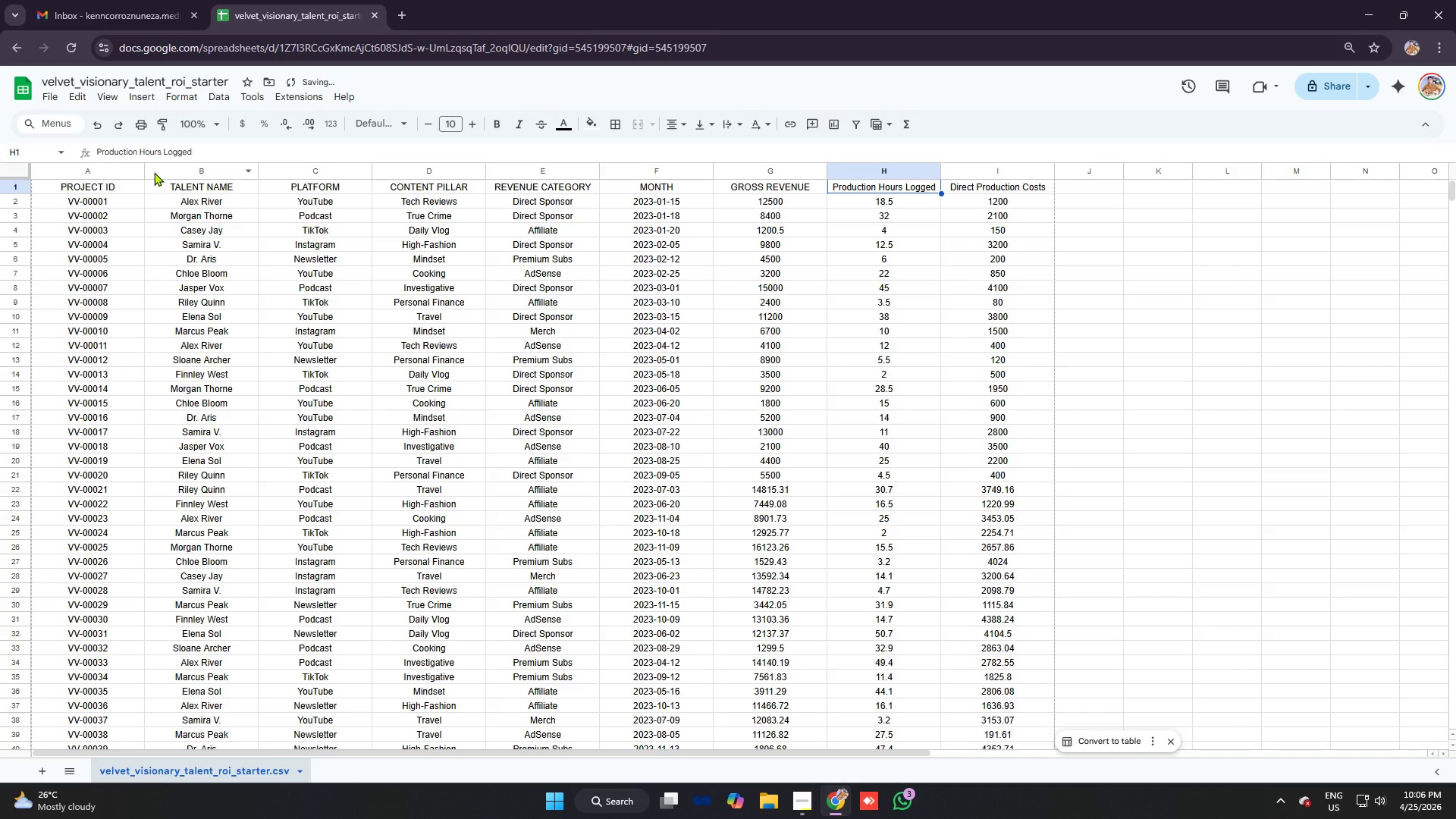 
type(production)
key(Backspace)
 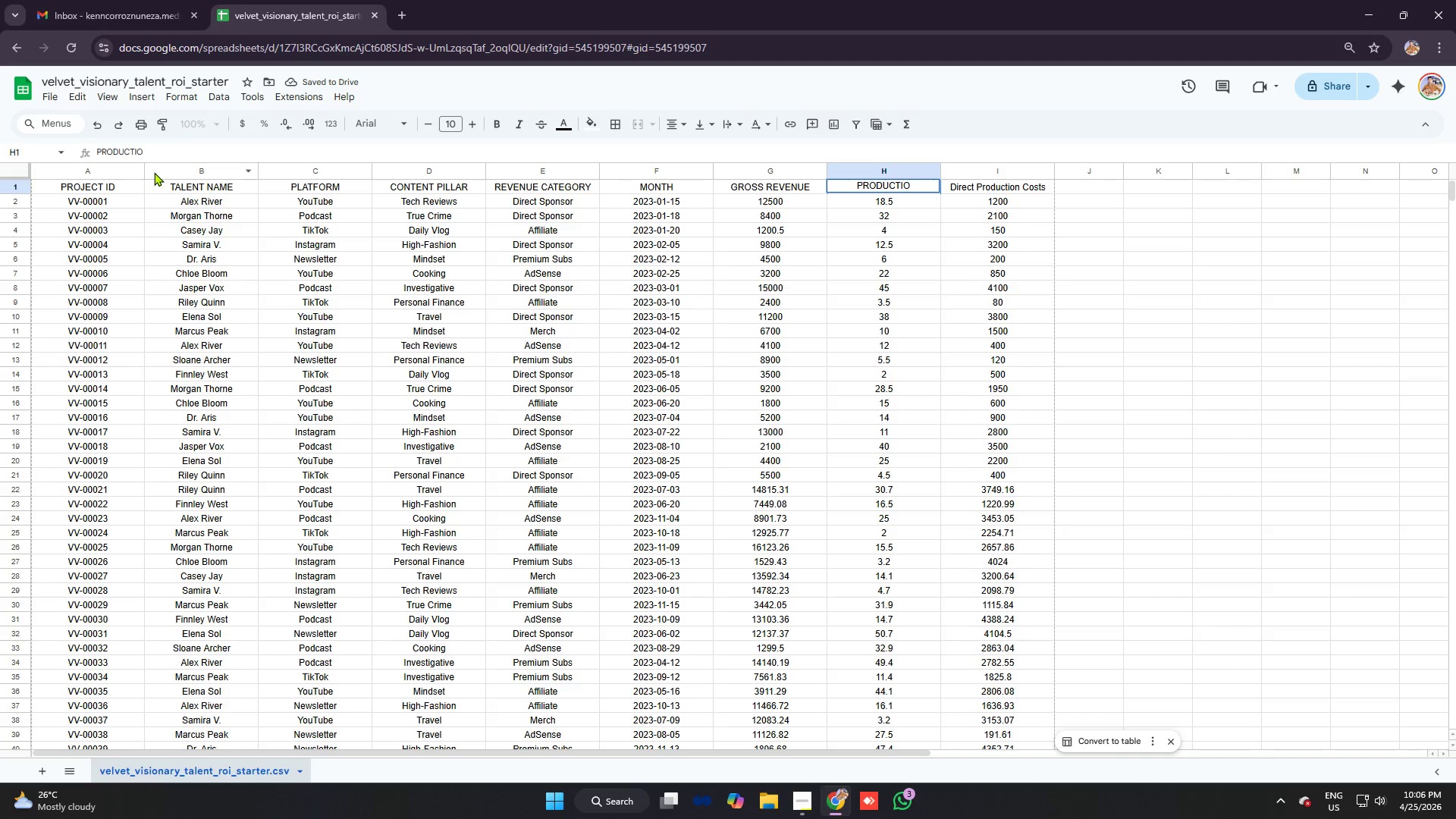 
key(Enter)
 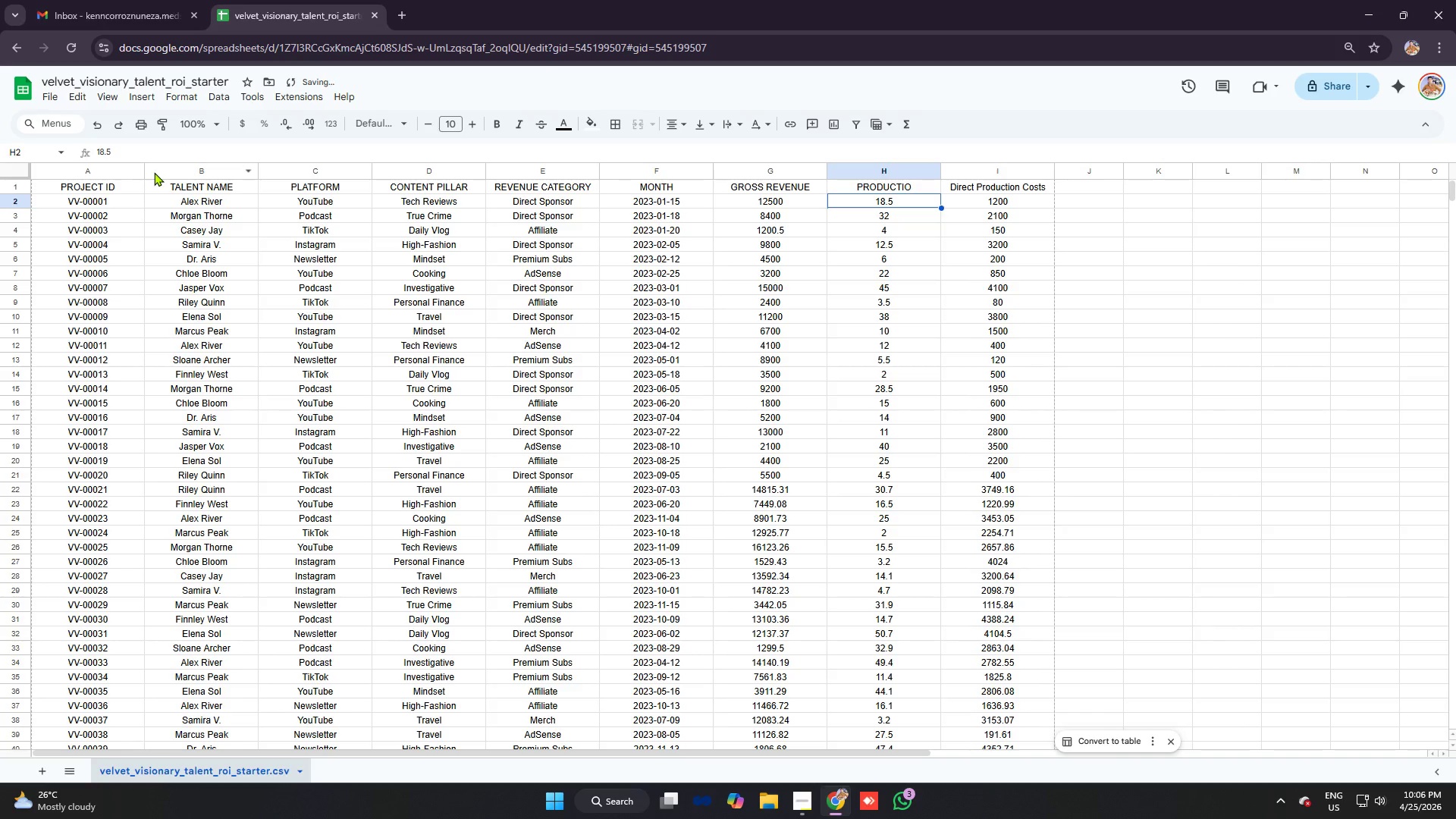 
key(Control+Z)
 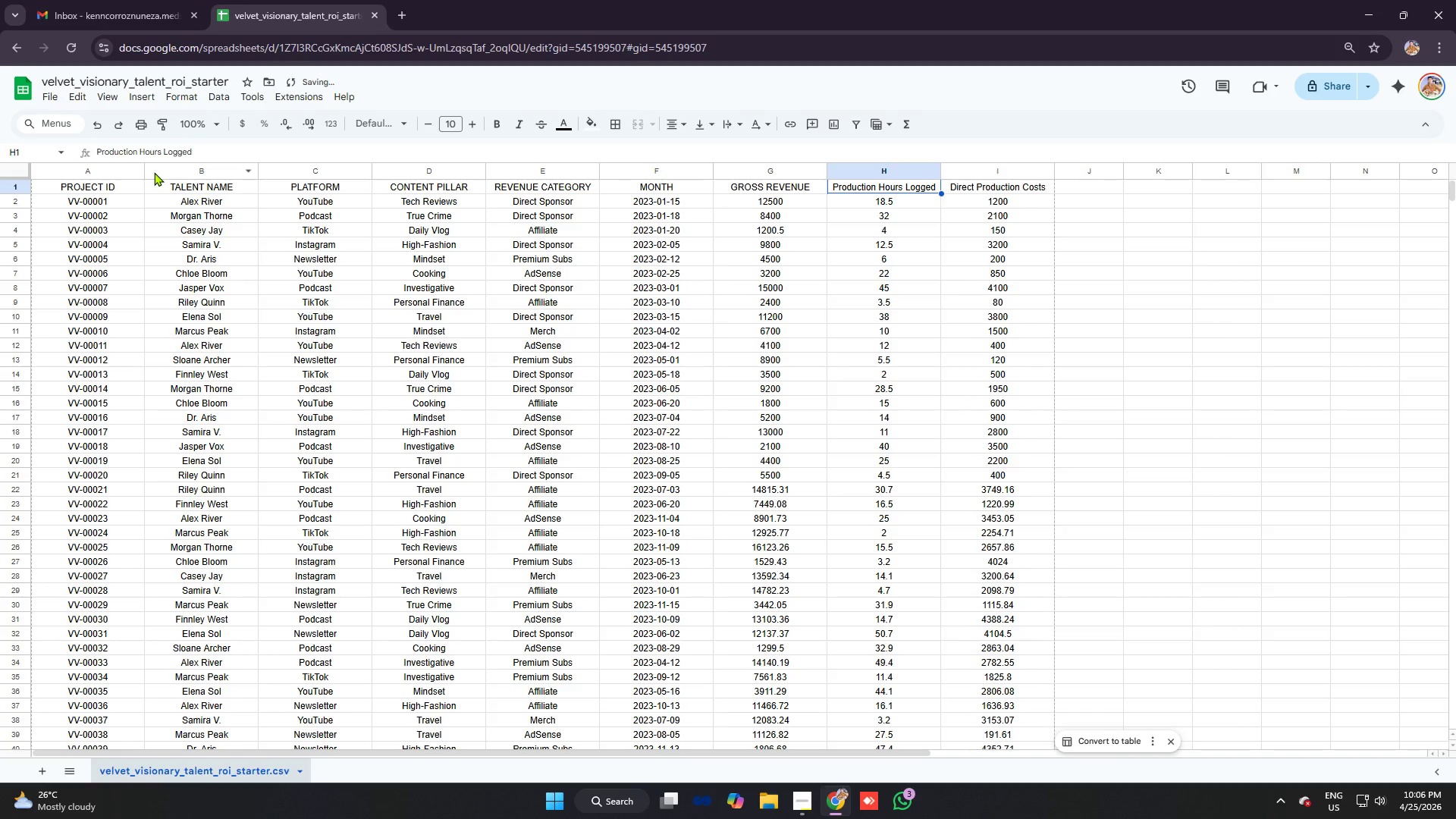 
type(production hours logged)
 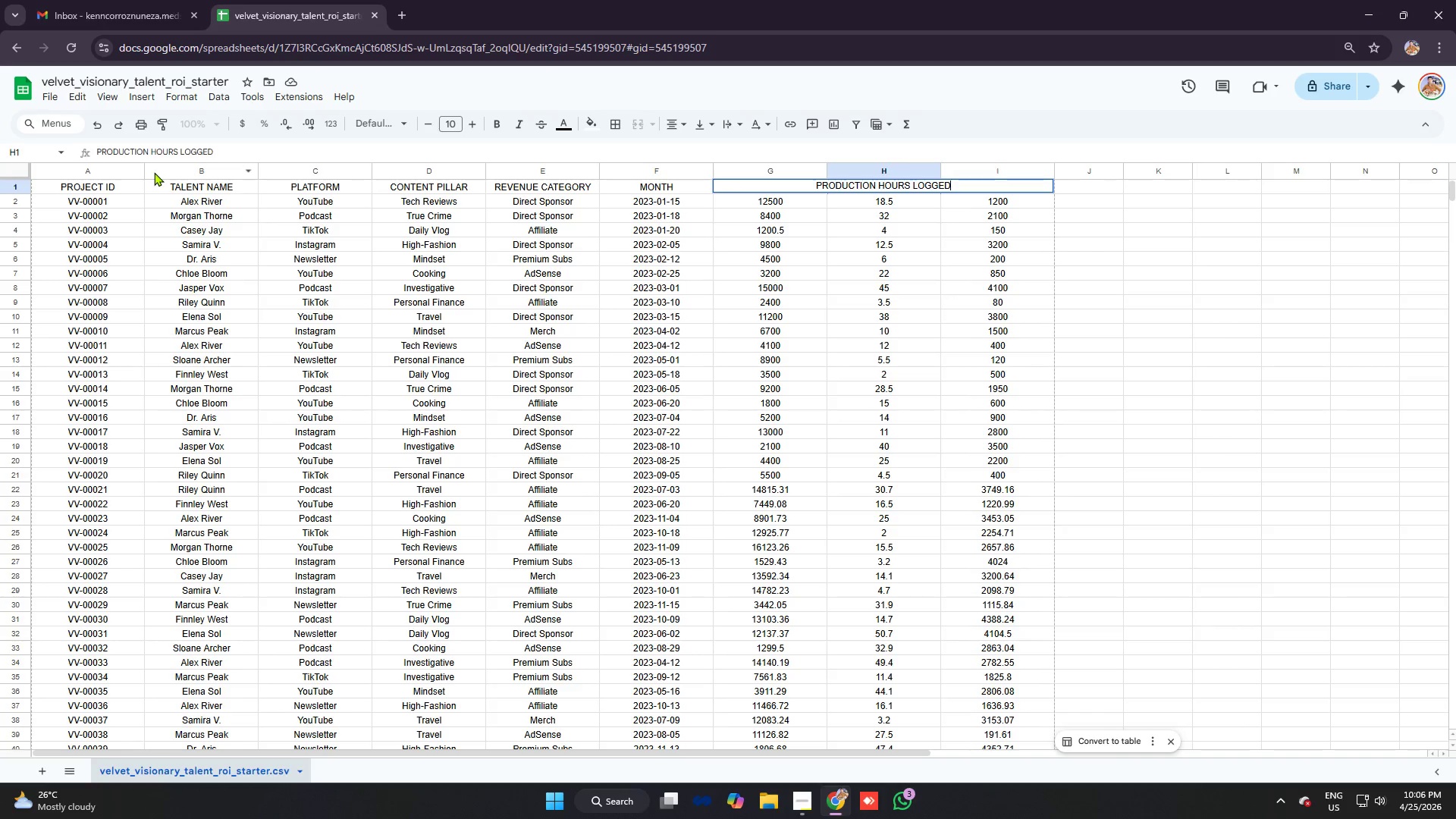 
key(ArrowRight)
 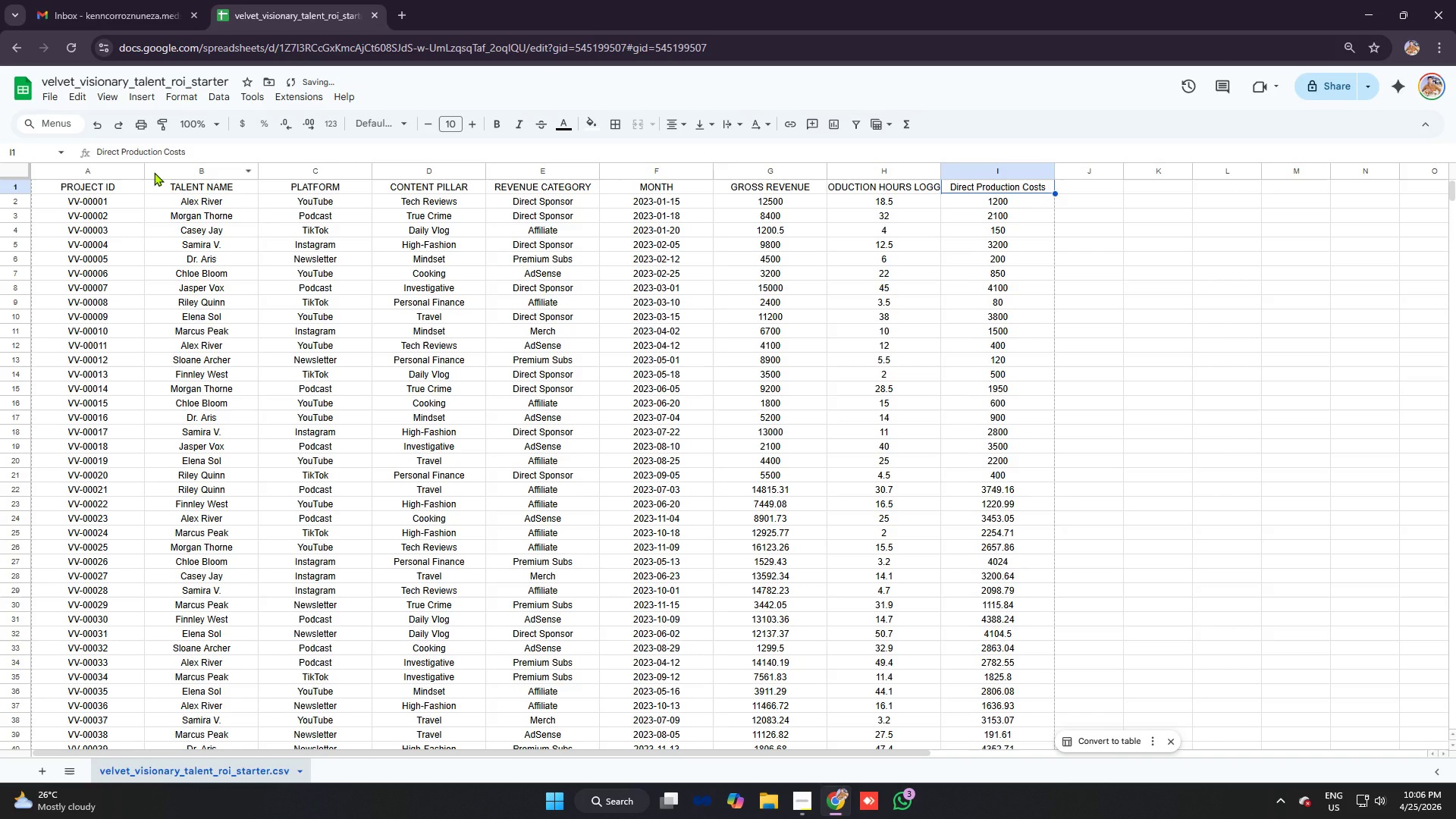 
type(direct production cost)
 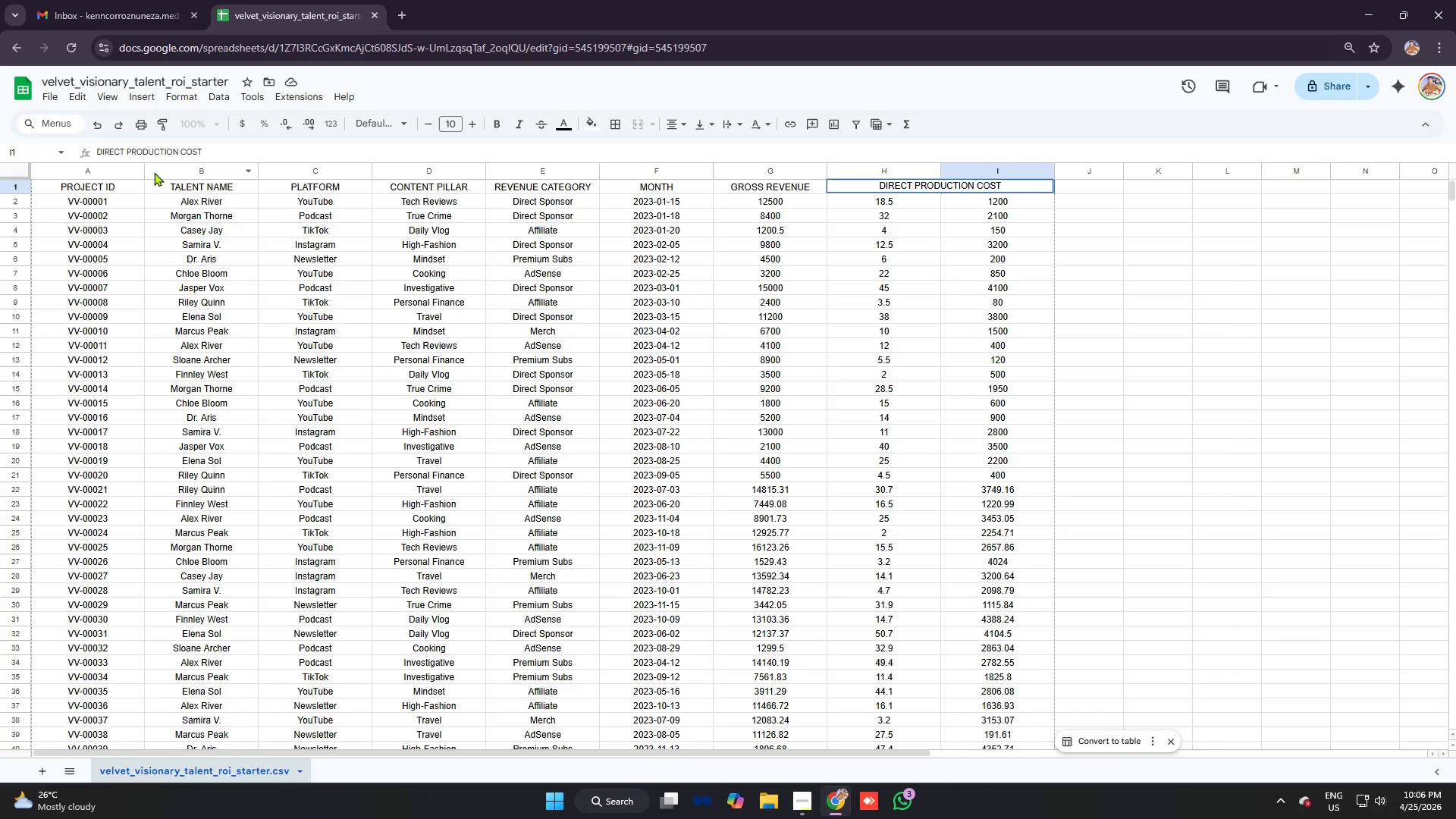 
key(ArrowRight)
 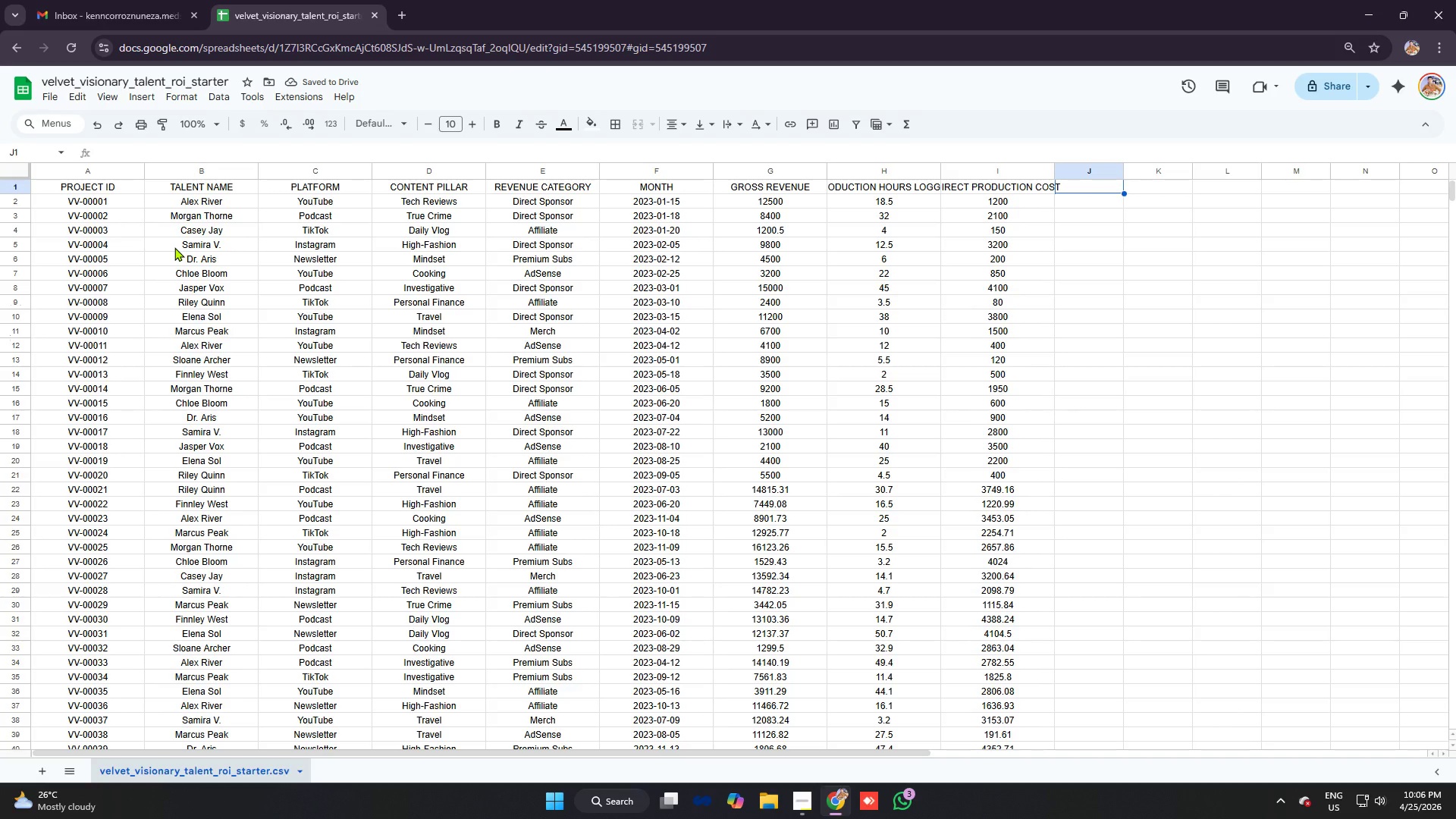 
wait(8.38)
 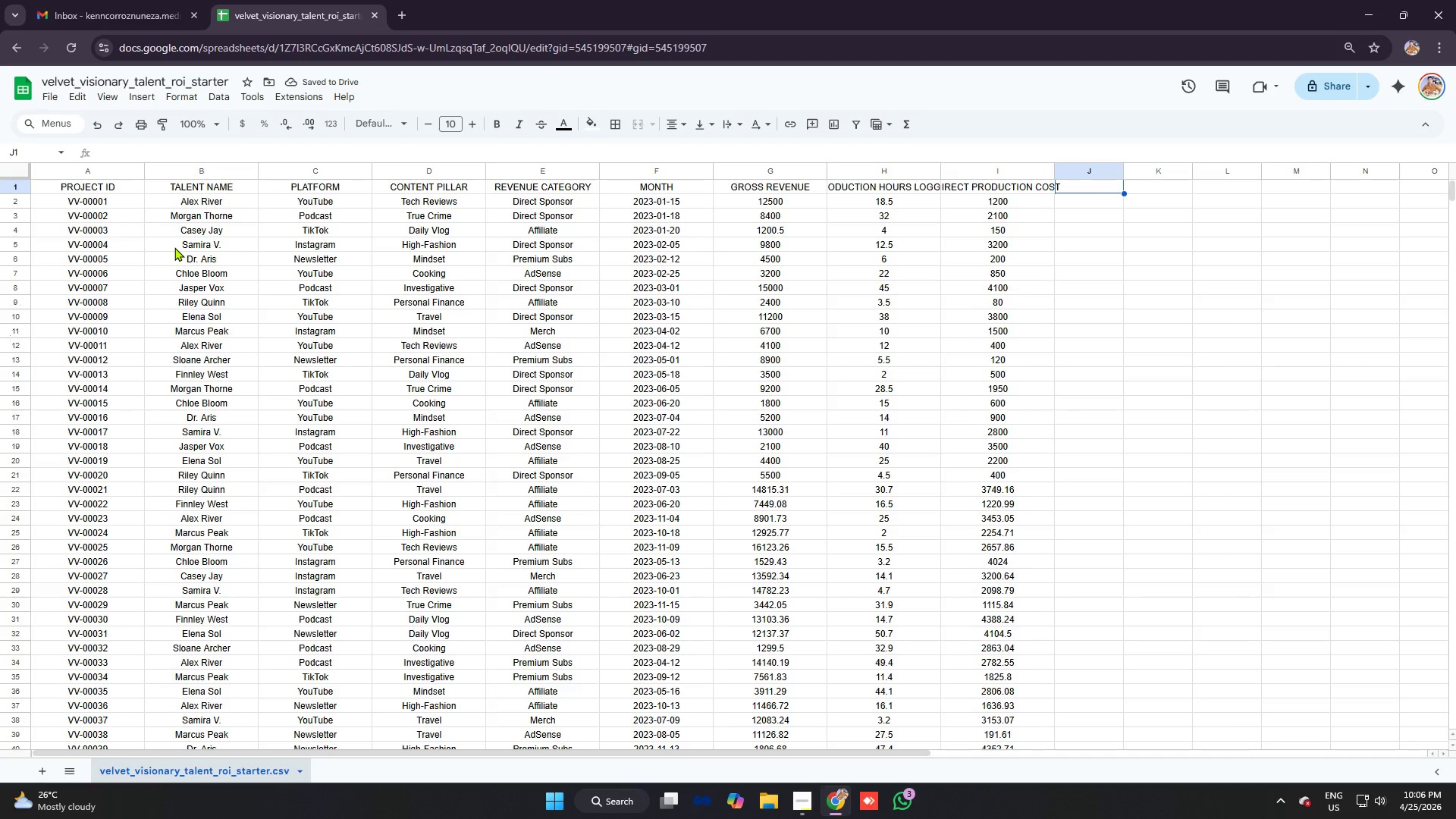 
left_click([979, 342])
 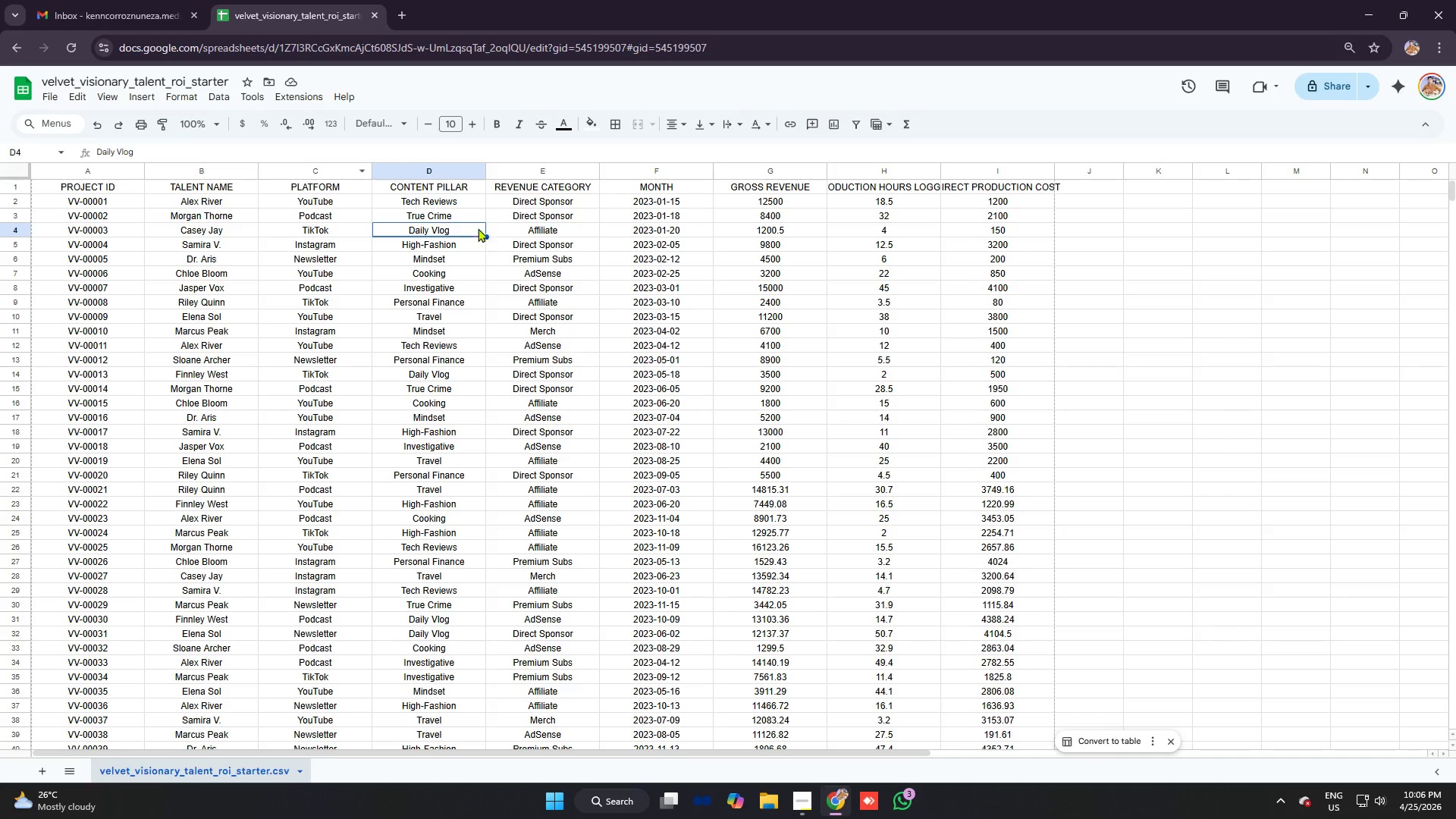 
left_click_drag(start_coordinate=[598, 171], to_coordinate=[615, 171])
 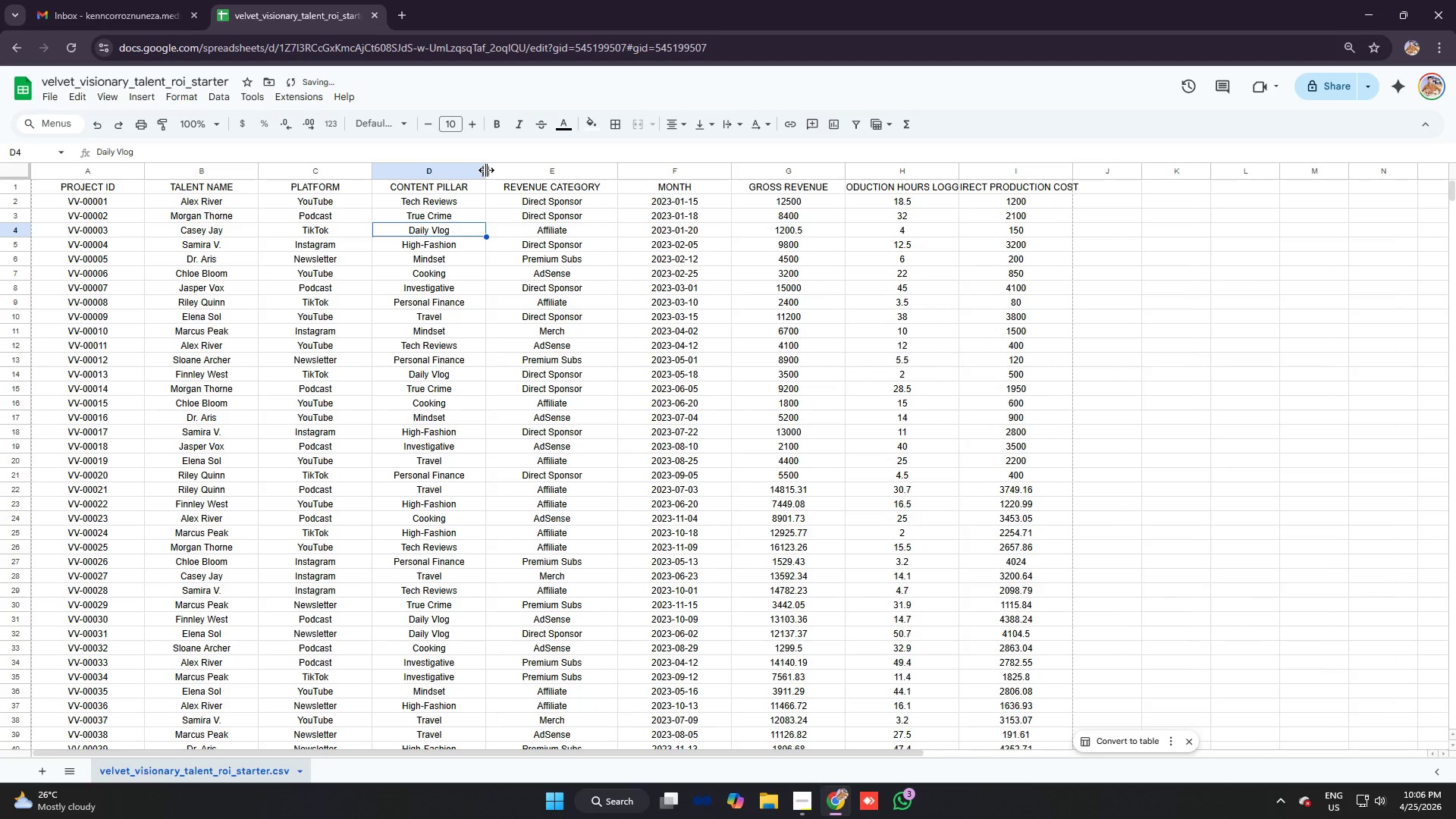 
left_click_drag(start_coordinate=[490, 170], to_coordinate=[507, 171])
 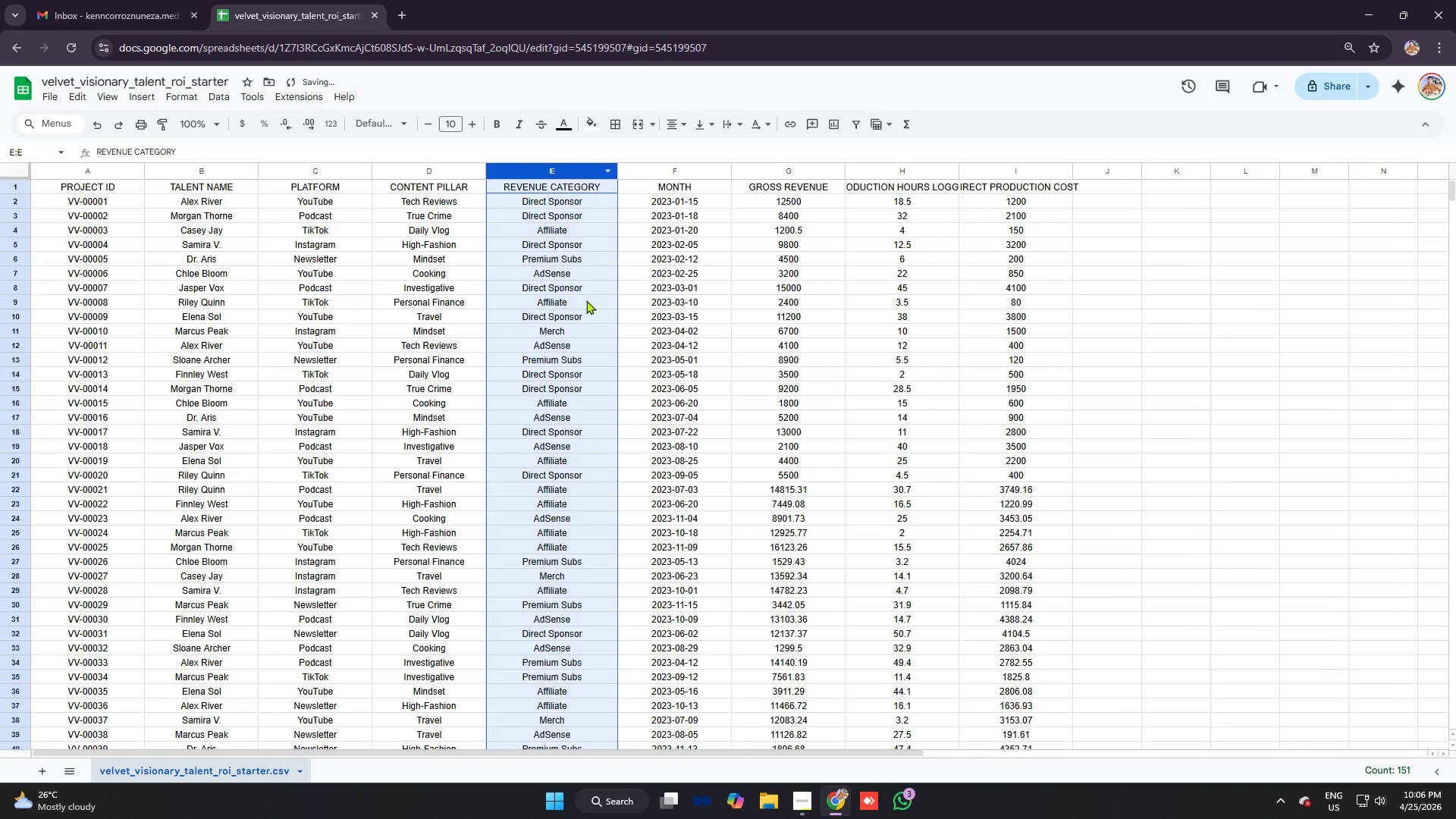 
left_click_drag(start_coordinate=[584, 300], to_coordinate=[576, 298])
 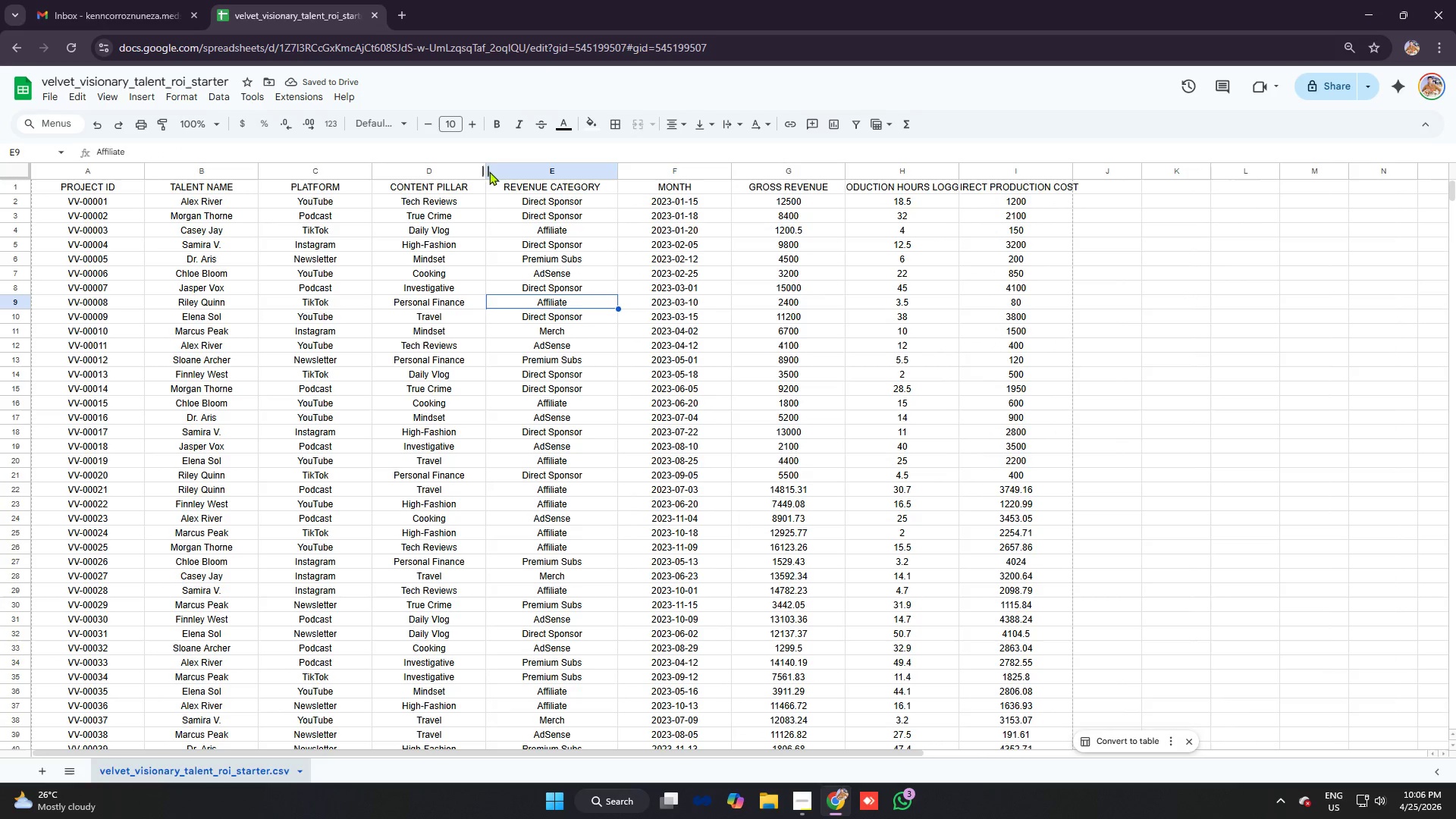 
left_click_drag(start_coordinate=[484, 169], to_coordinate=[494, 169])
 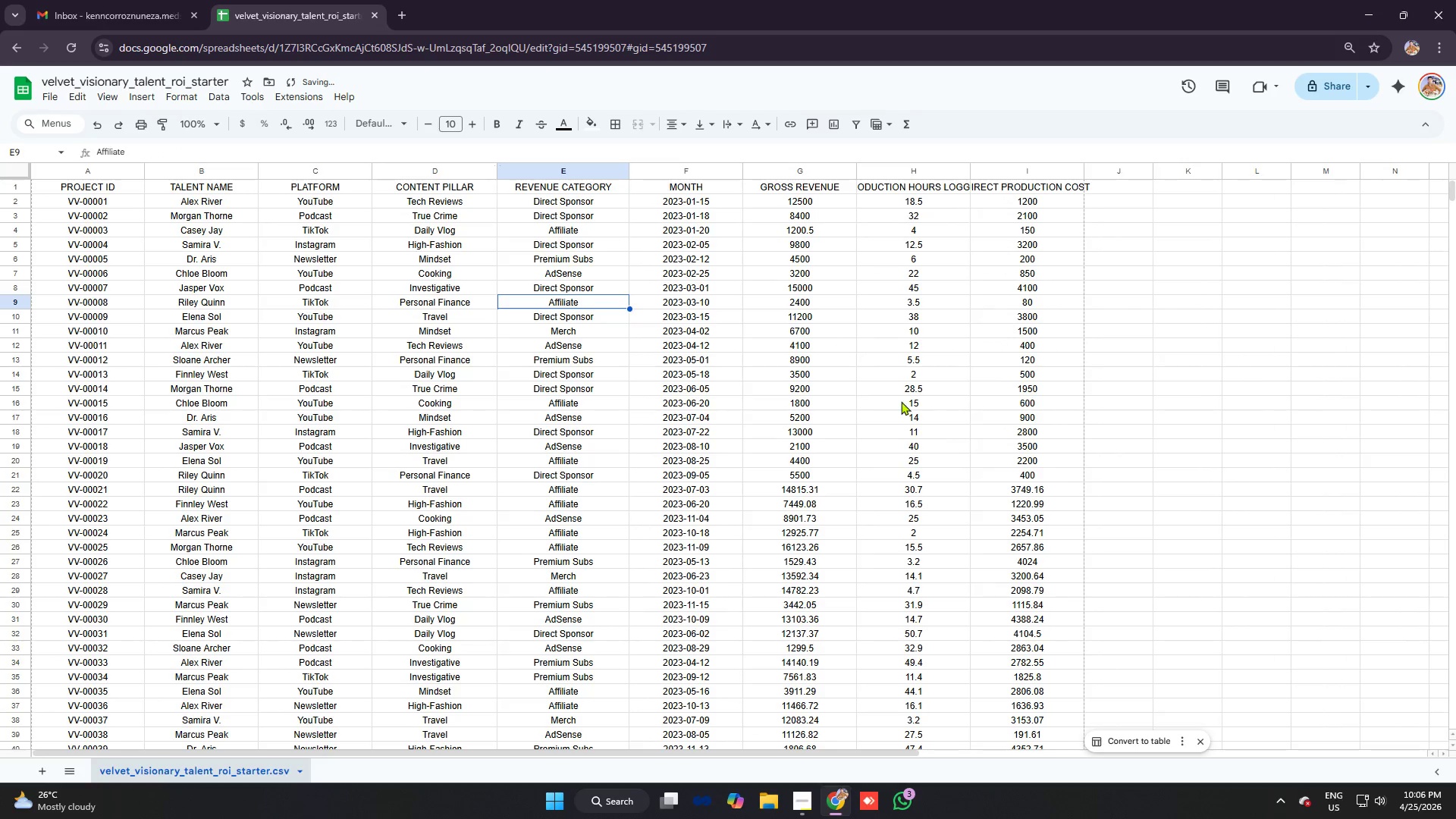 
left_click([895, 449])
 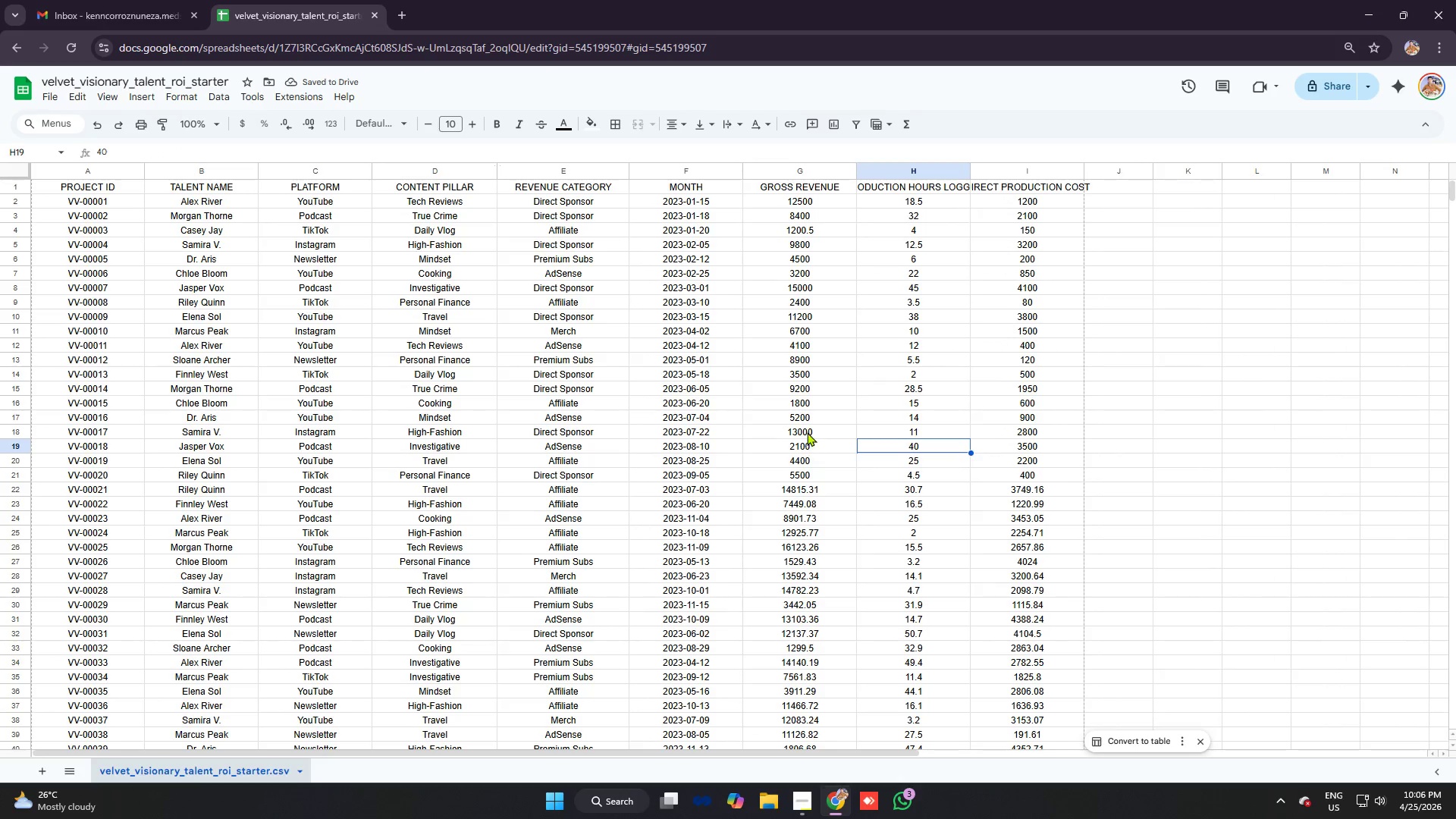 
left_click([806, 432])
 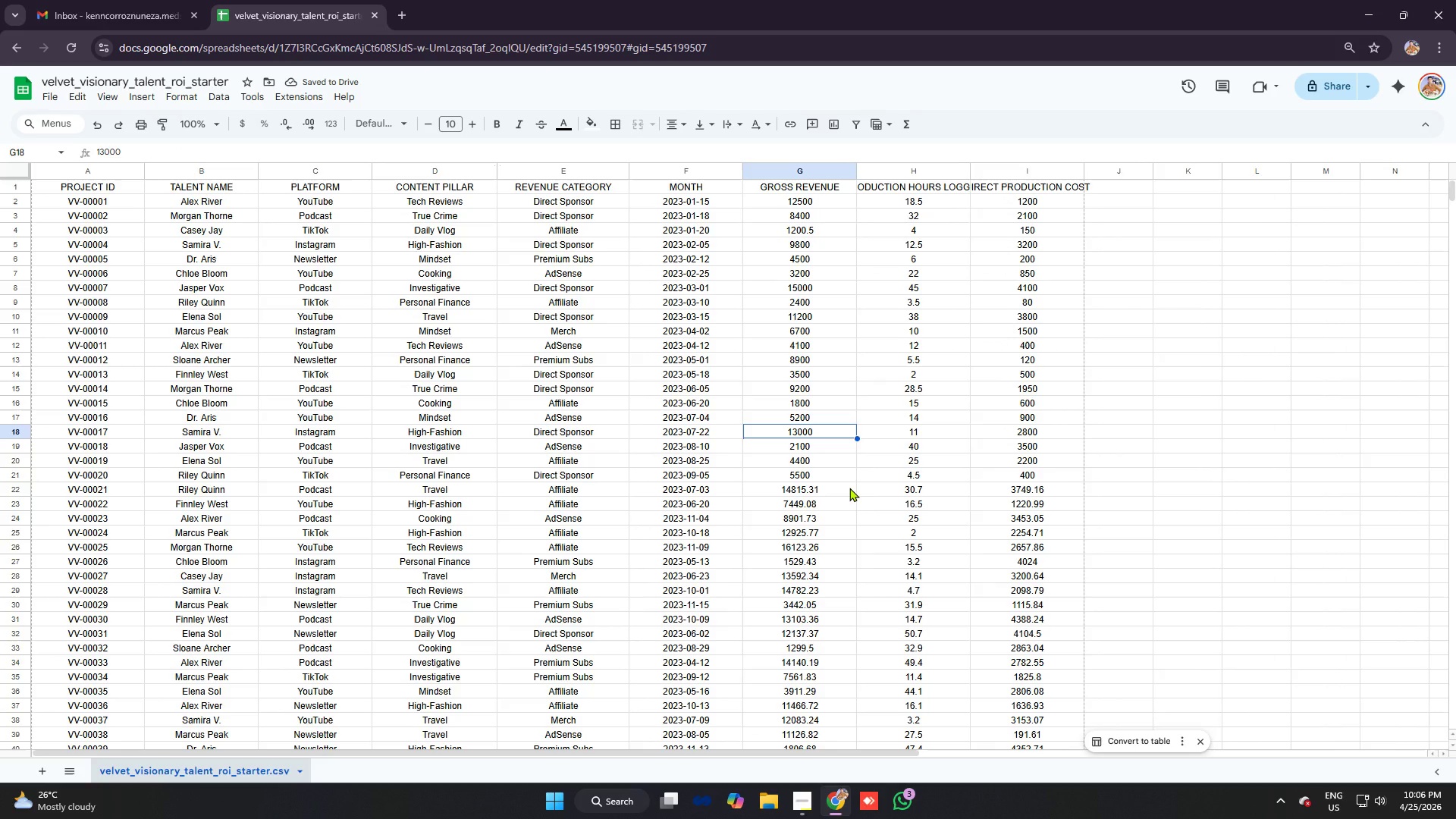 
key(Alt+AltLeft)
 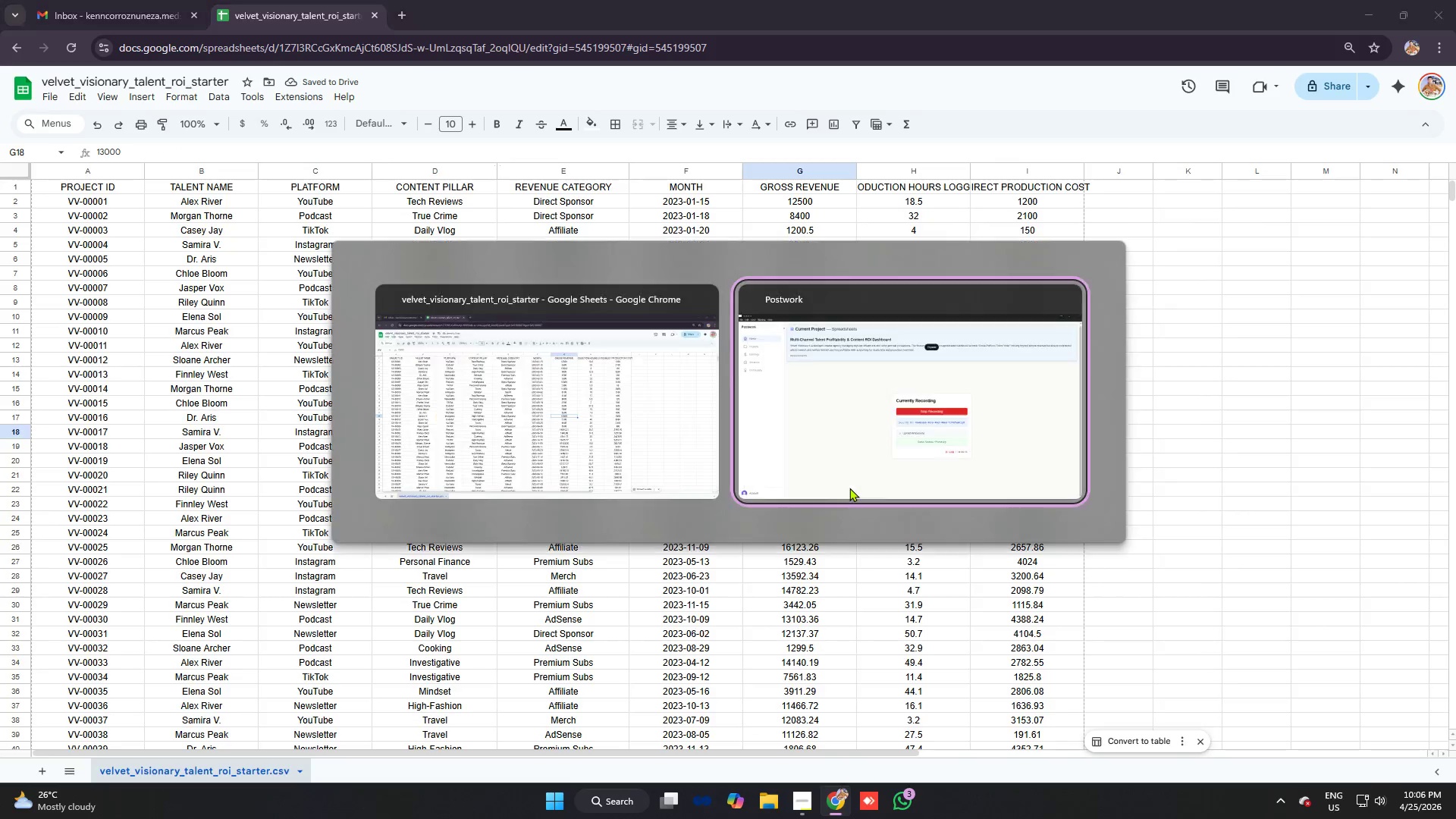 
key(Alt+Tab)